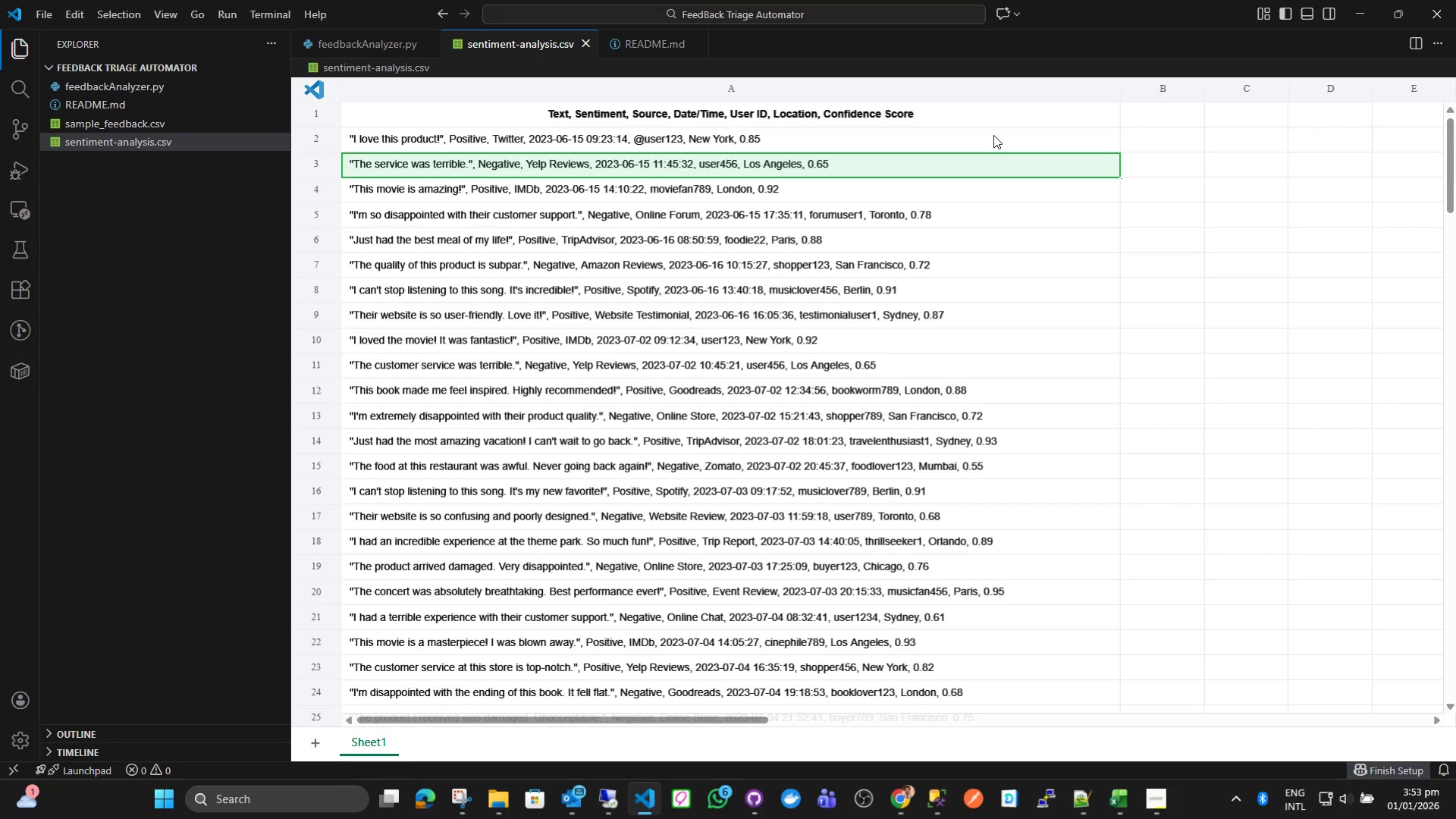 
left_click([886, 245])
 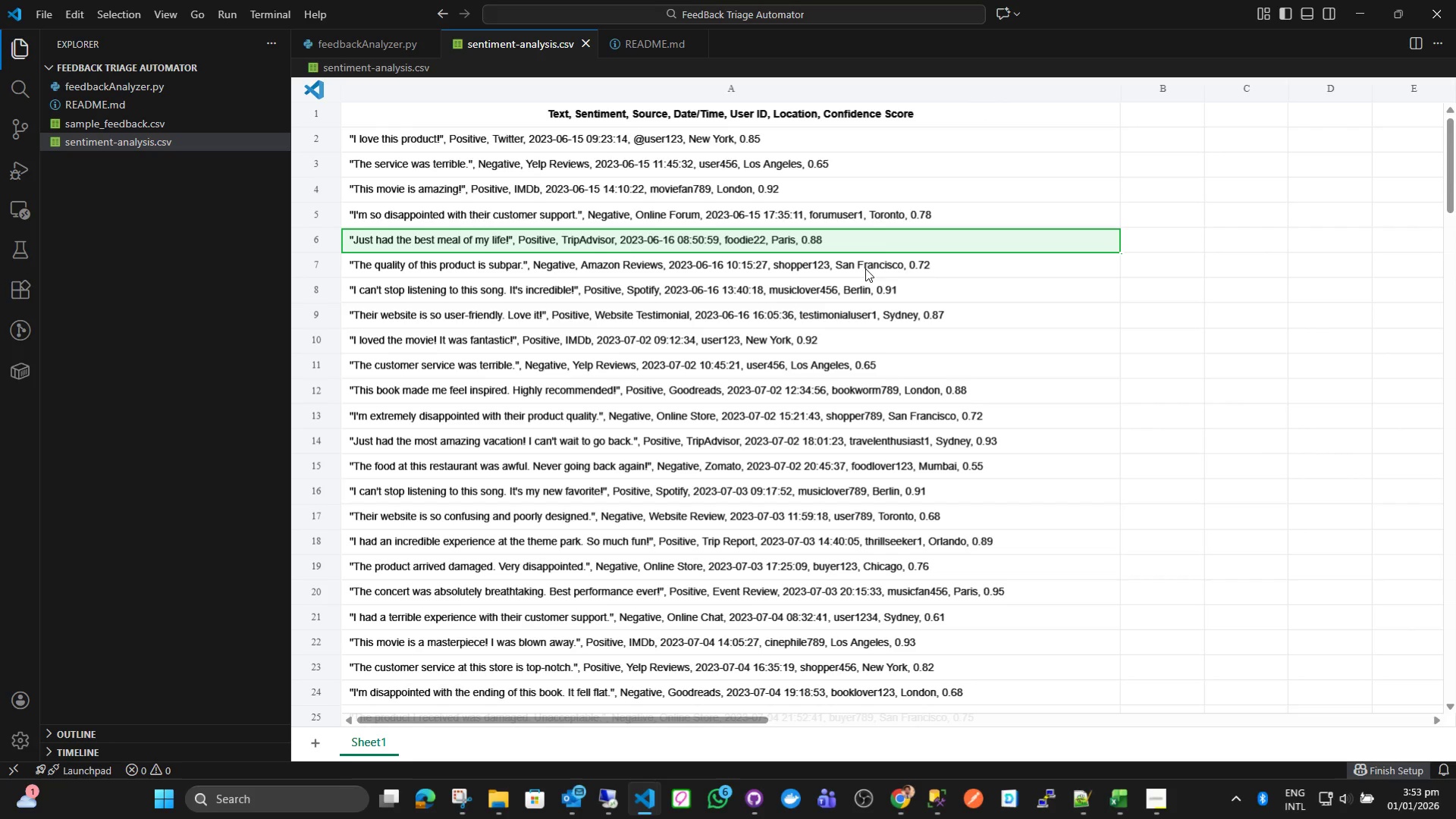 
left_click([876, 253])
 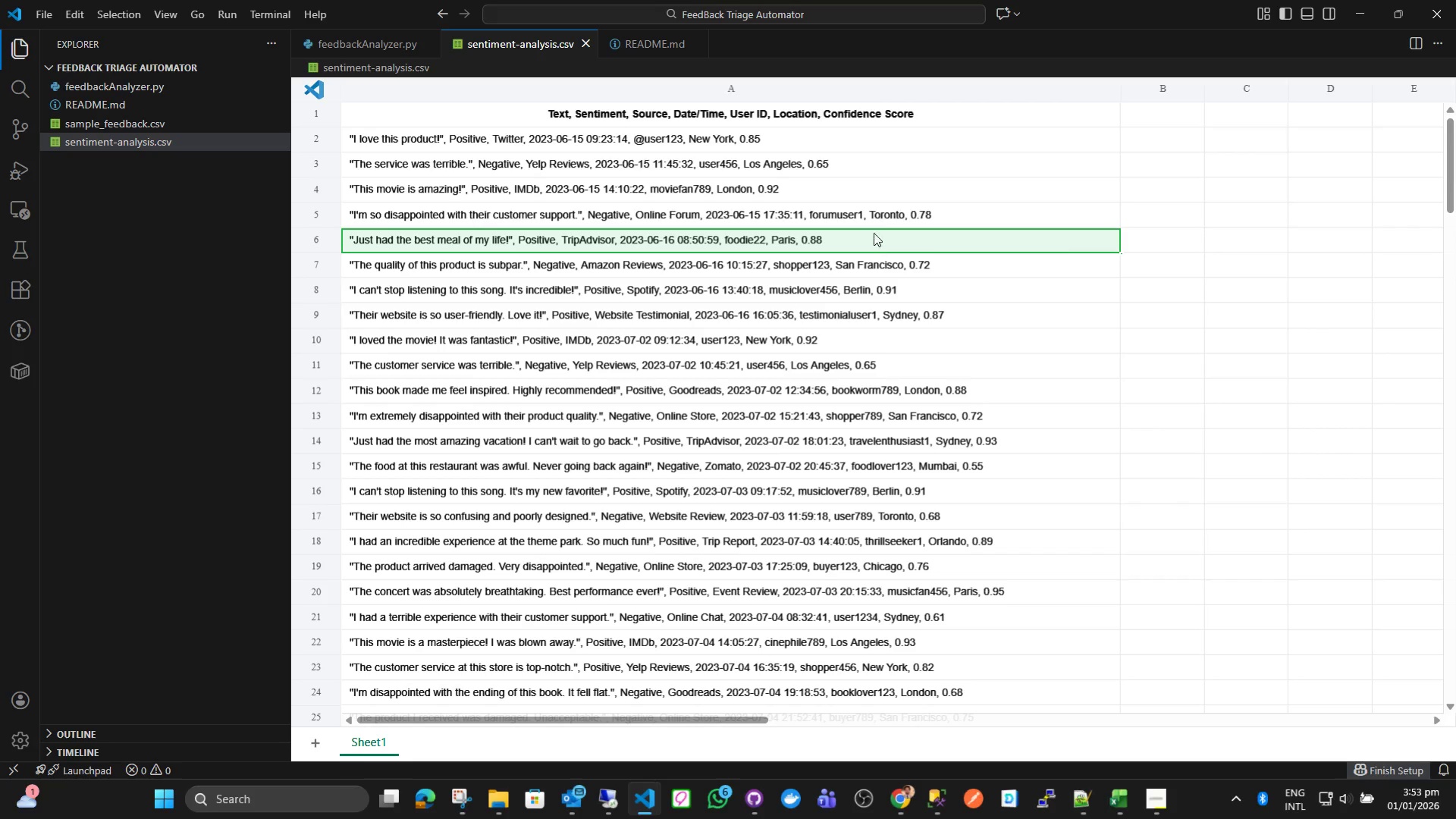 
double_click([887, 212])
 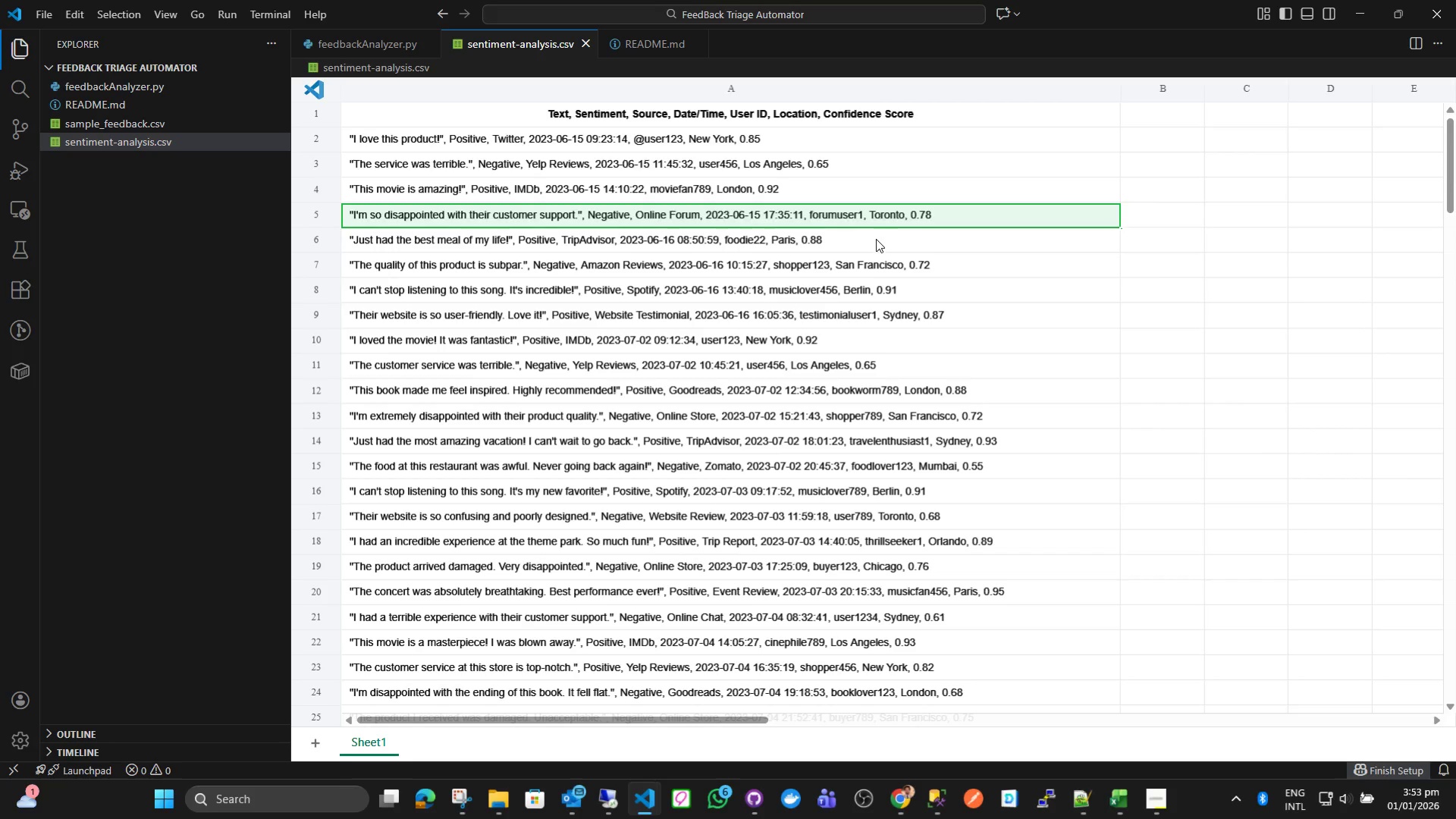 
triple_click([876, 239])
 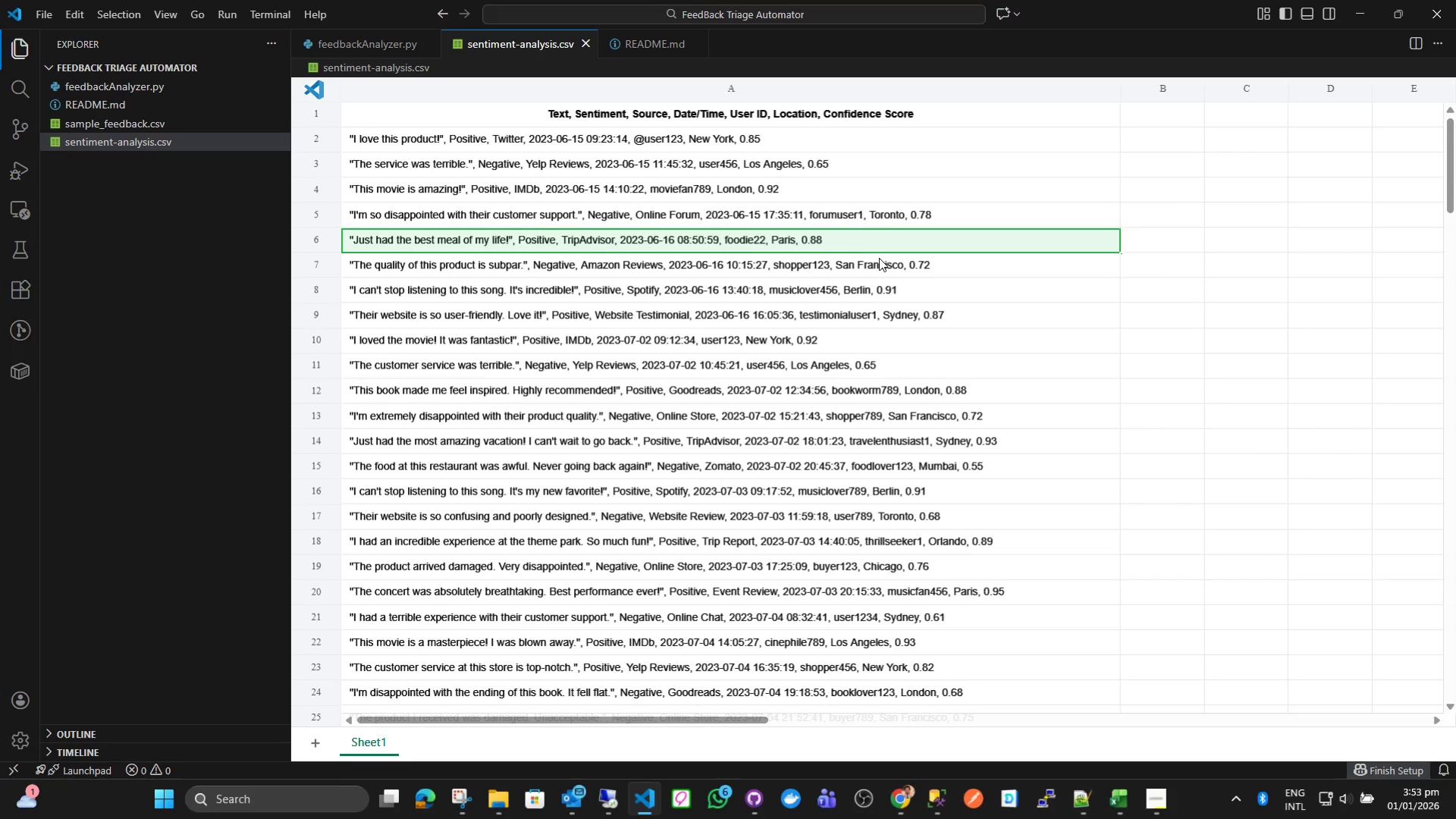 
left_click([880, 263])
 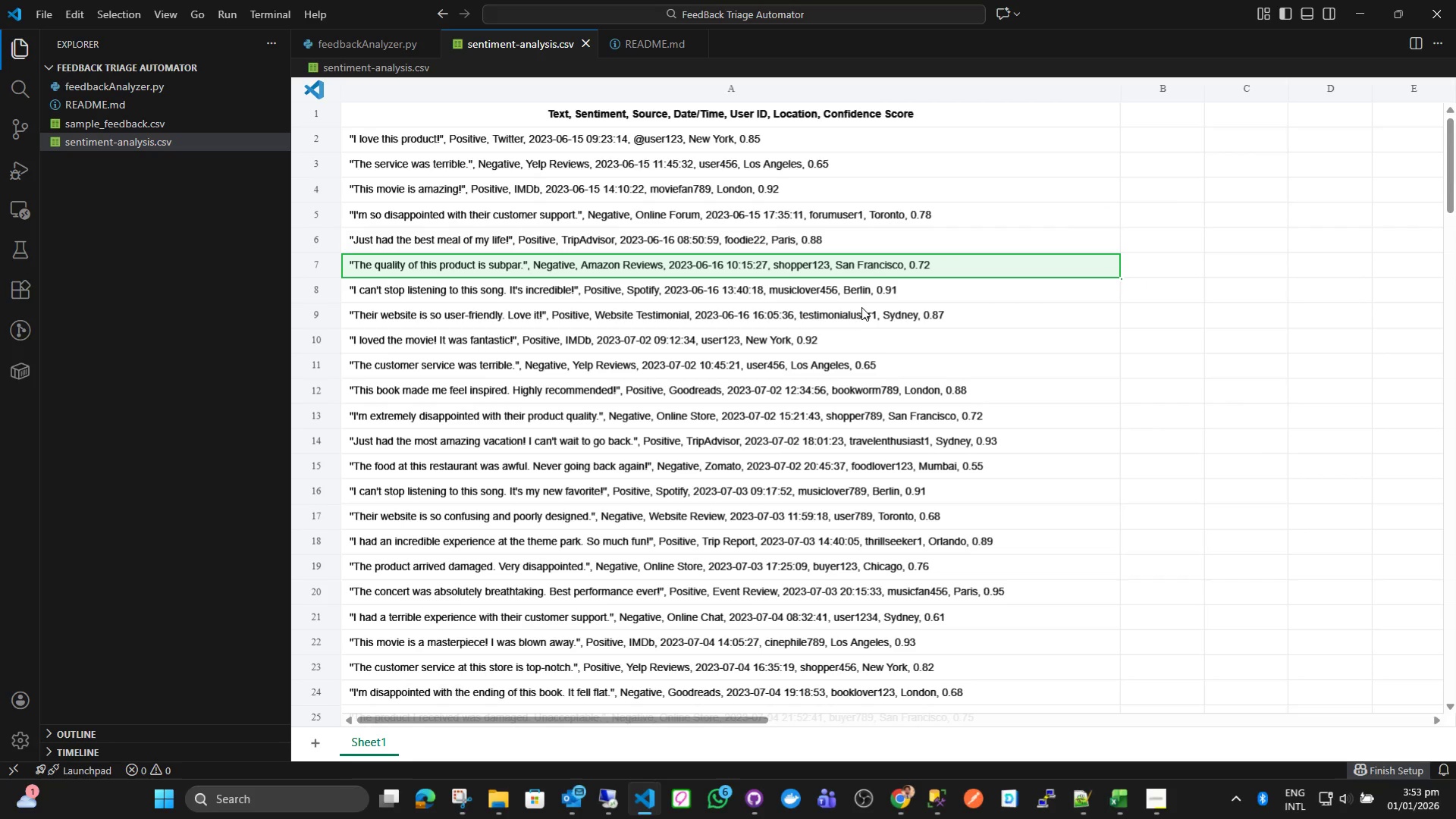 
left_click([861, 330])
 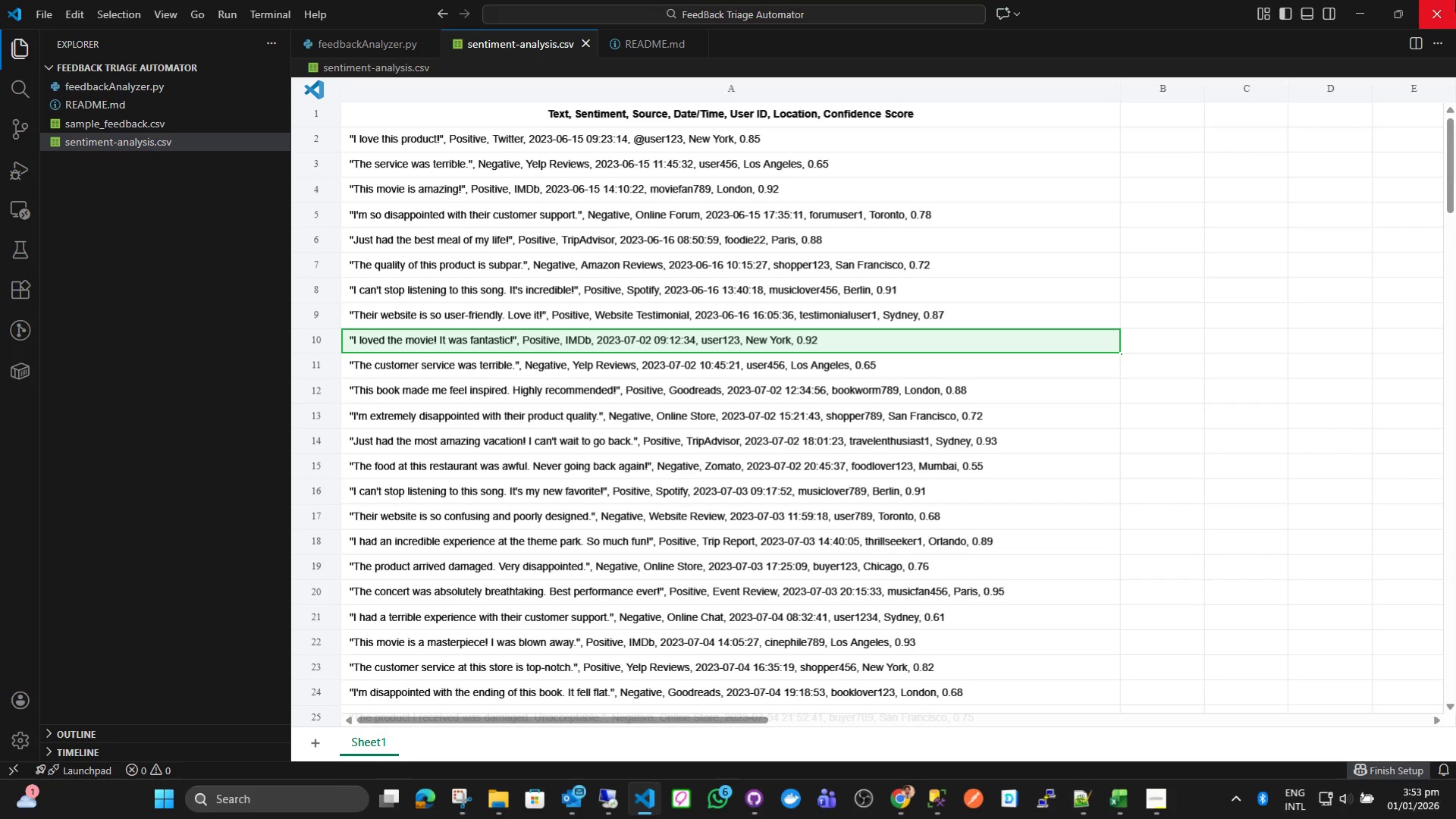 
wait(7.81)
 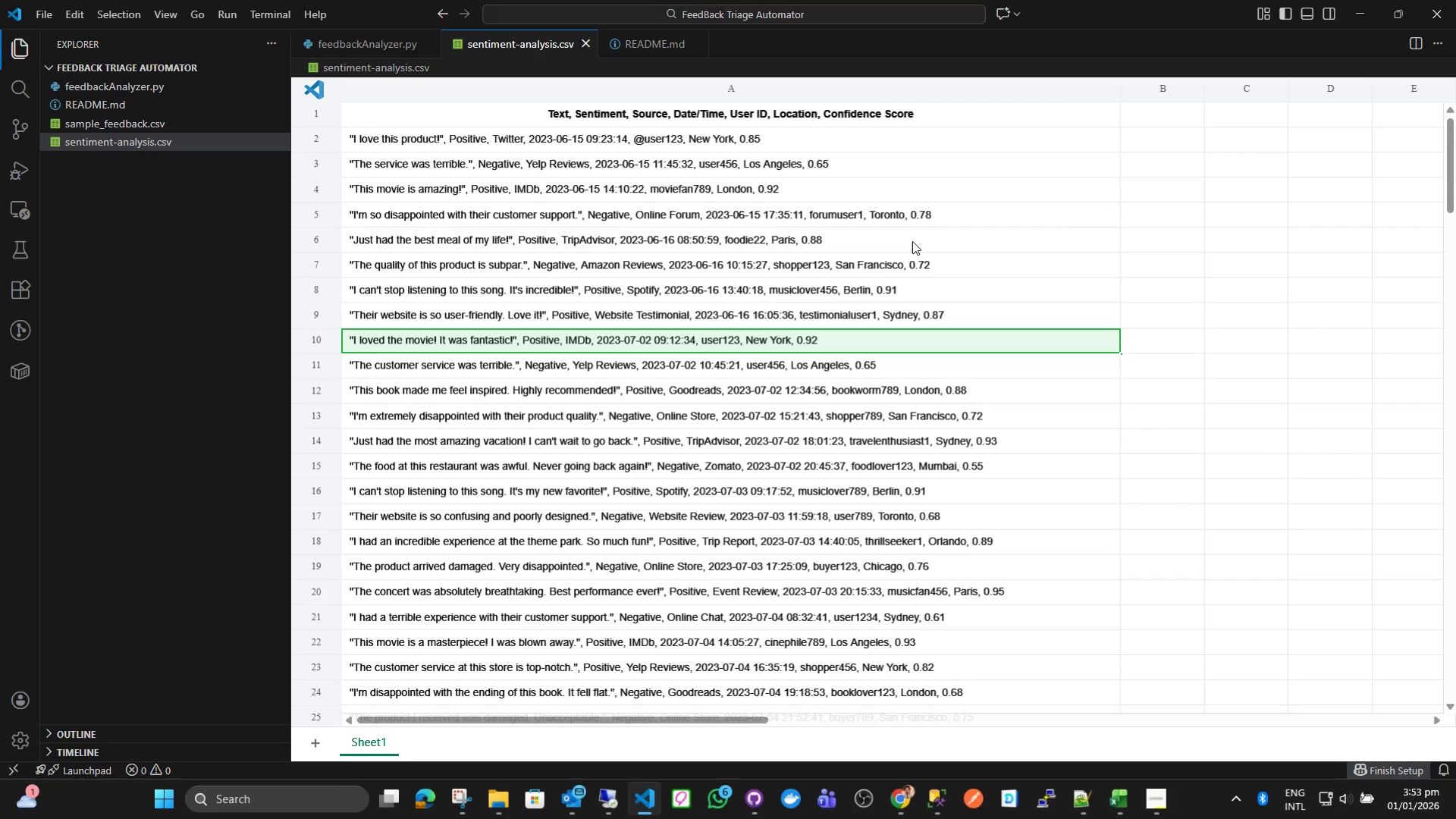 
middle_click([532, 37])
 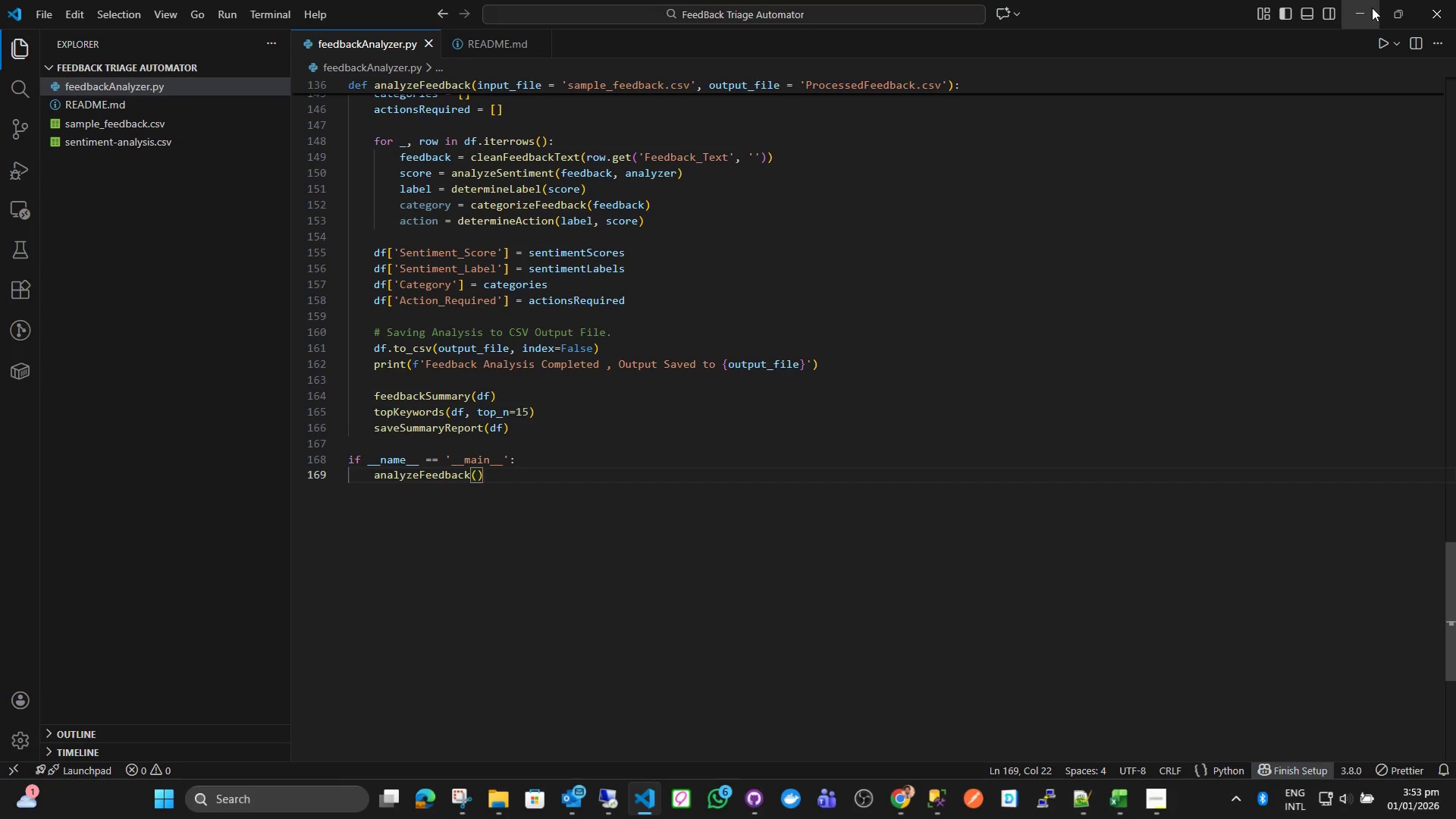 
left_click([1361, 8])
 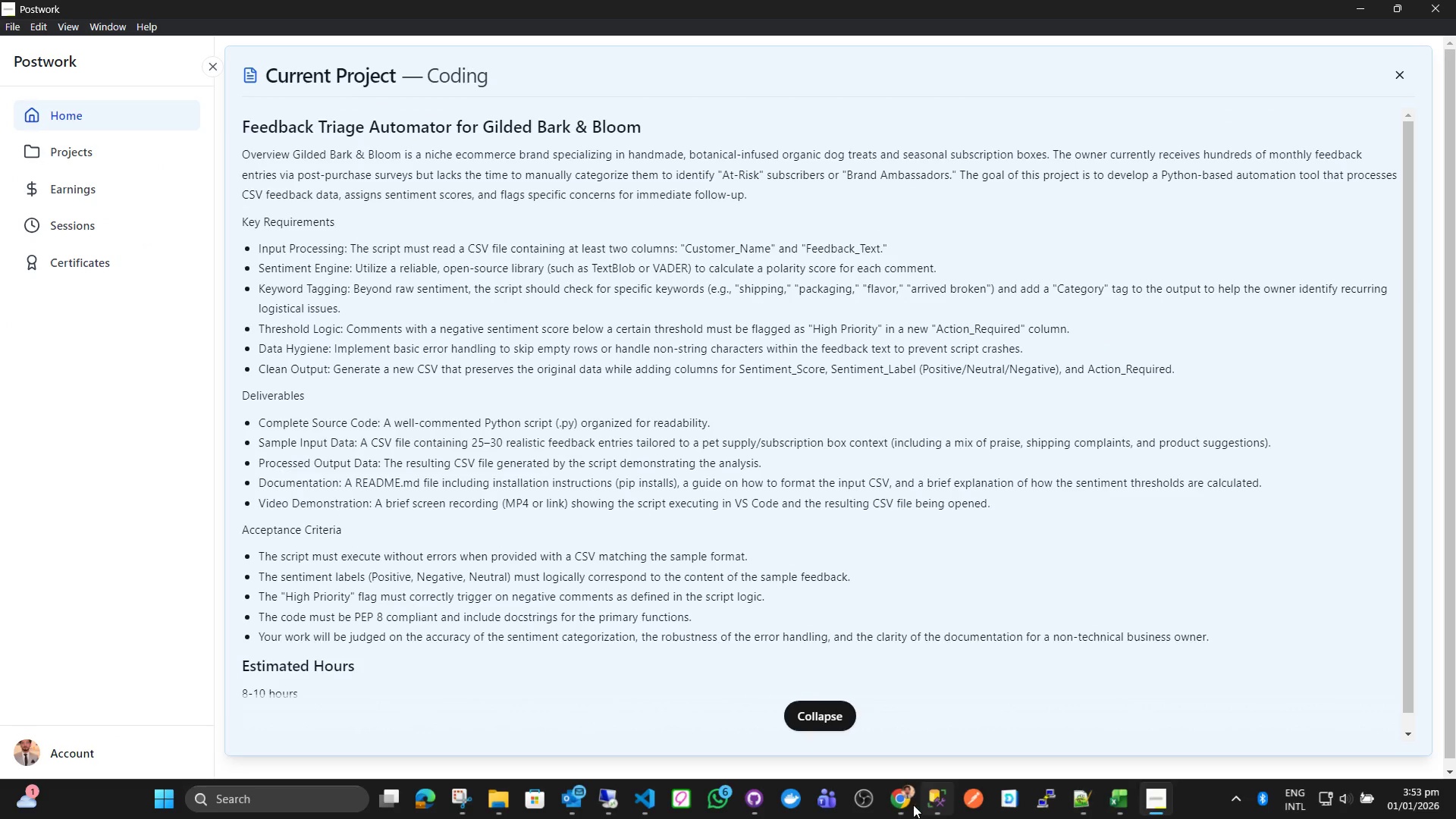 
double_click([1030, 723])
 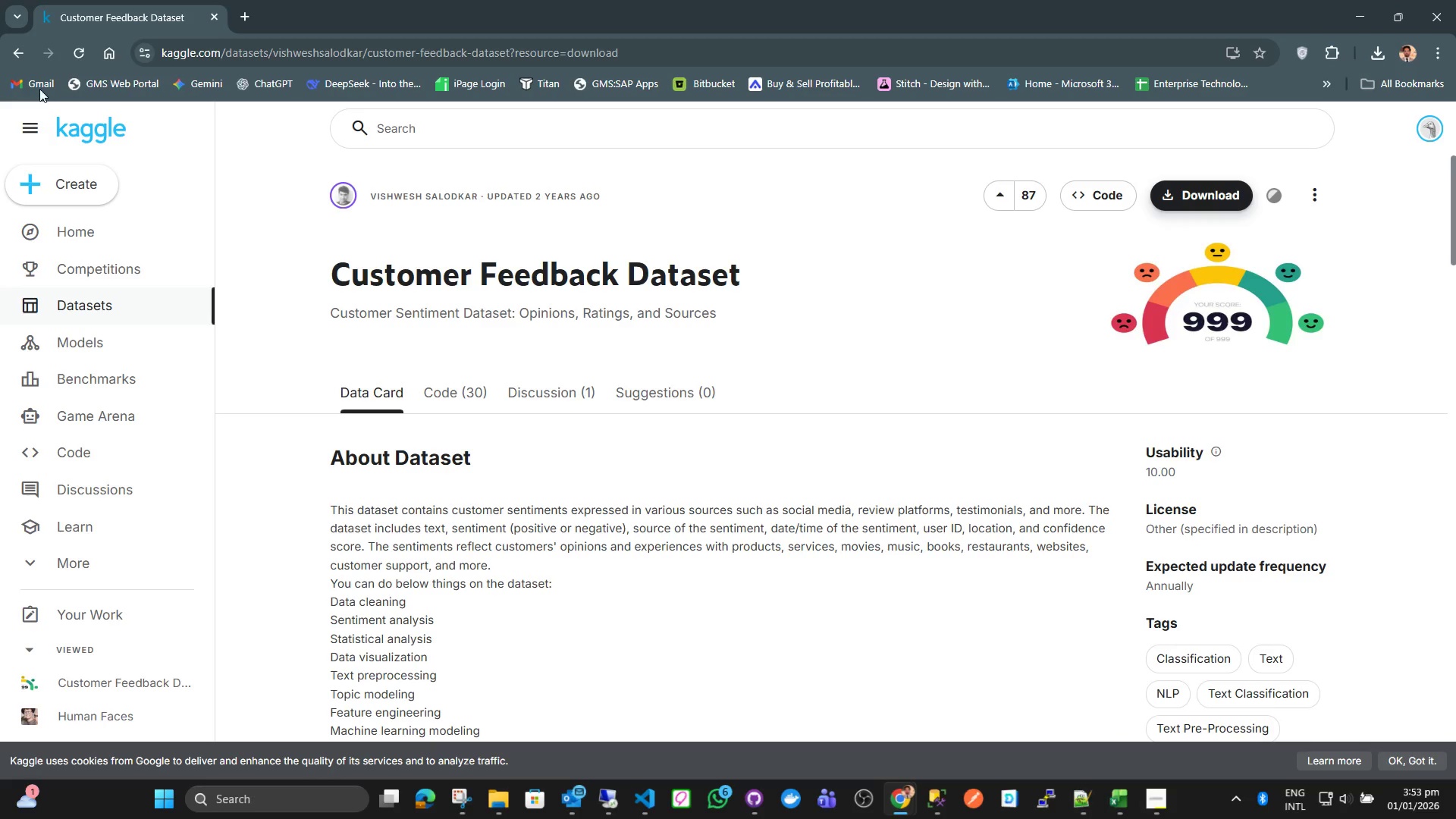 
left_click([5, 51])
 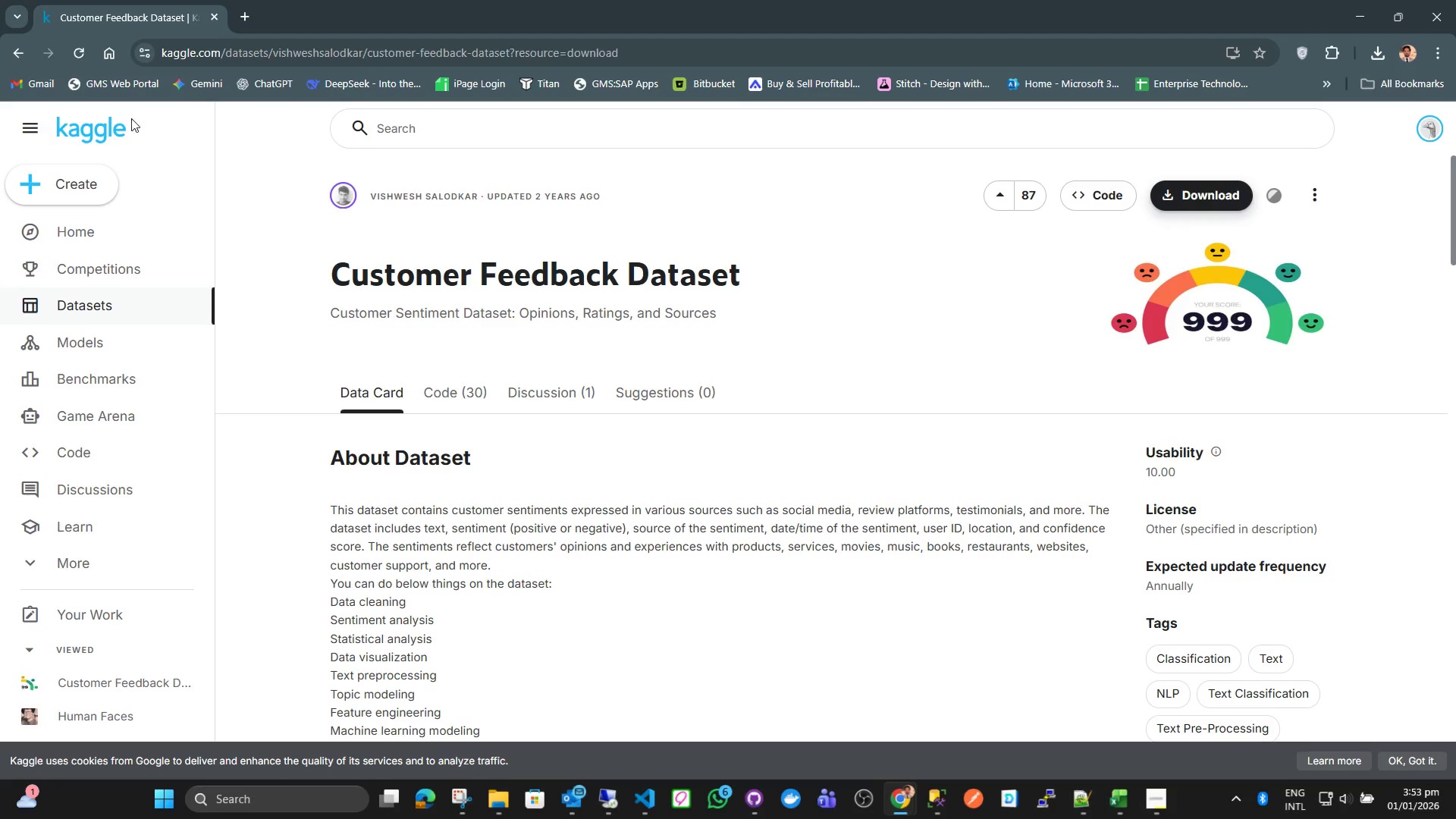 
left_click([20, 64])
 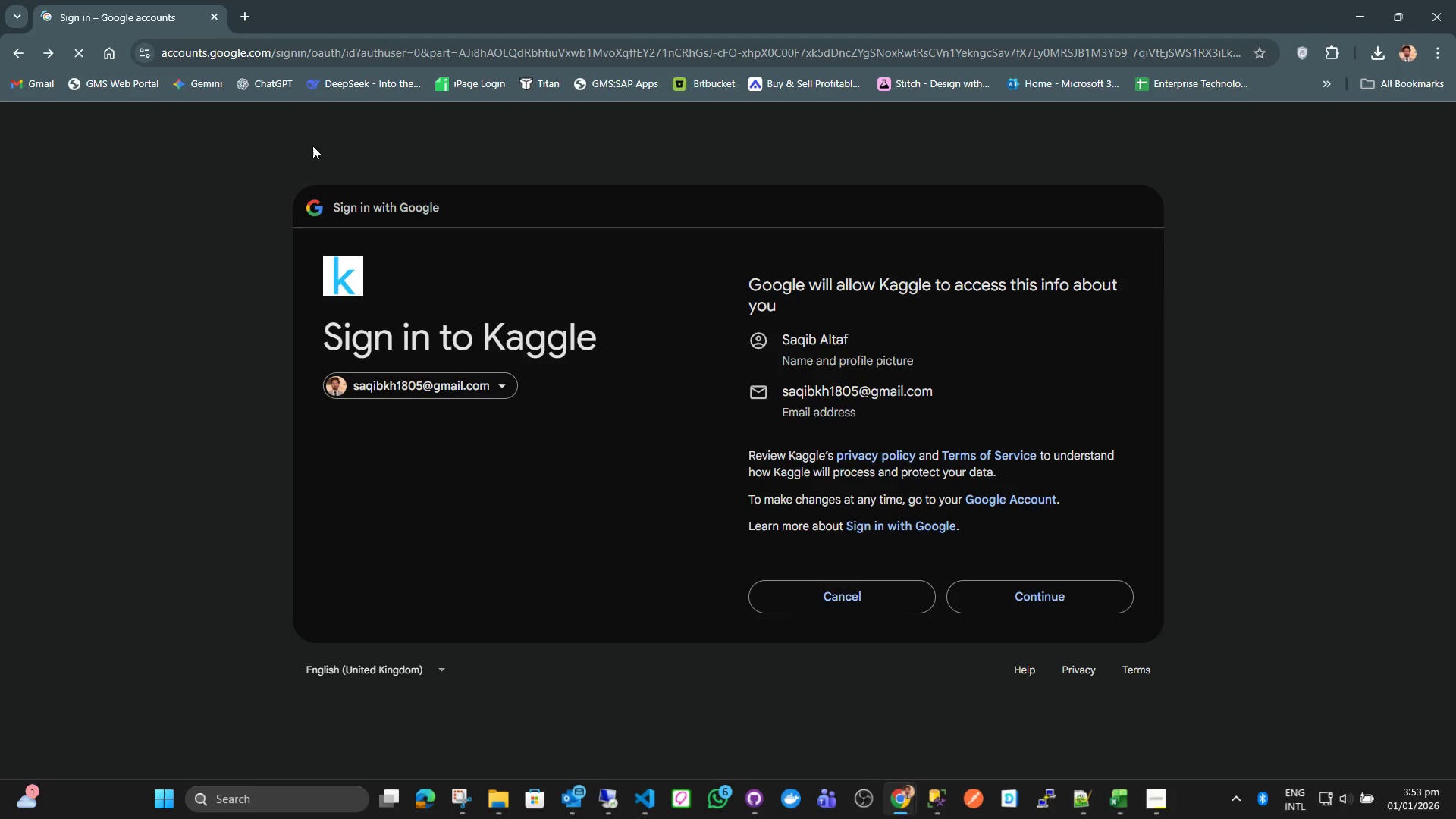 
left_click([240, 9])
 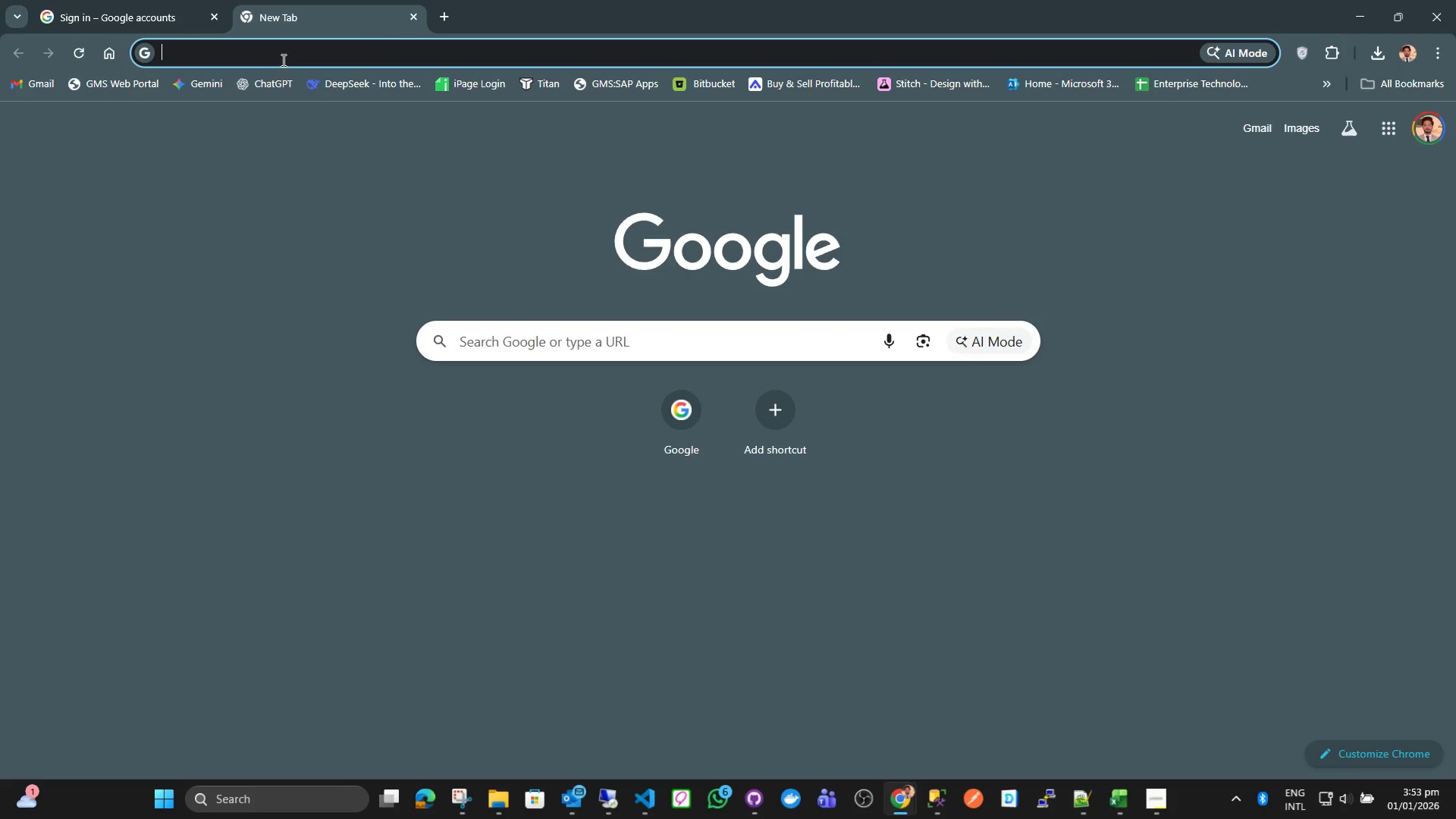 
type(sa)
 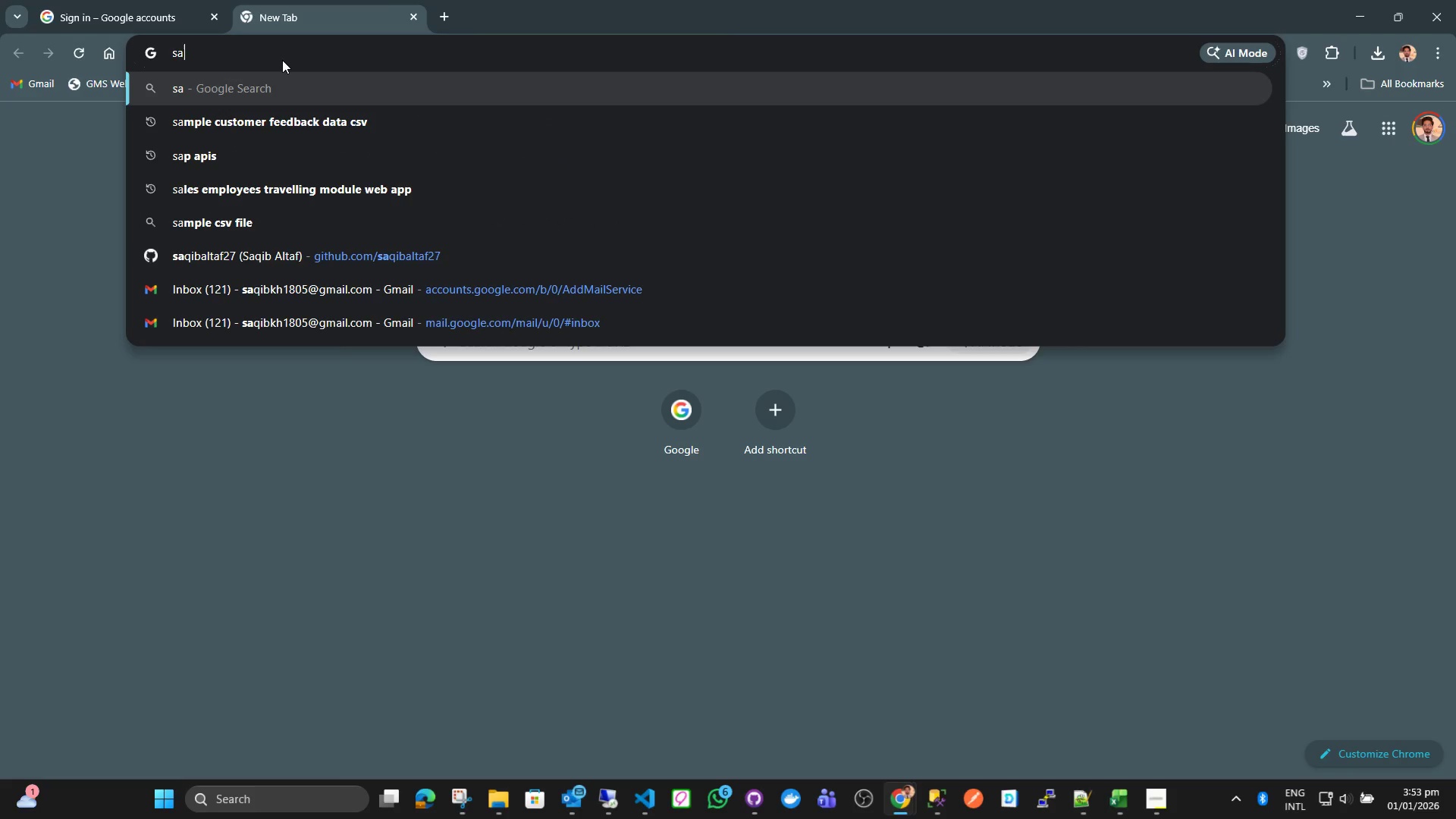 
key(ArrowDown)
 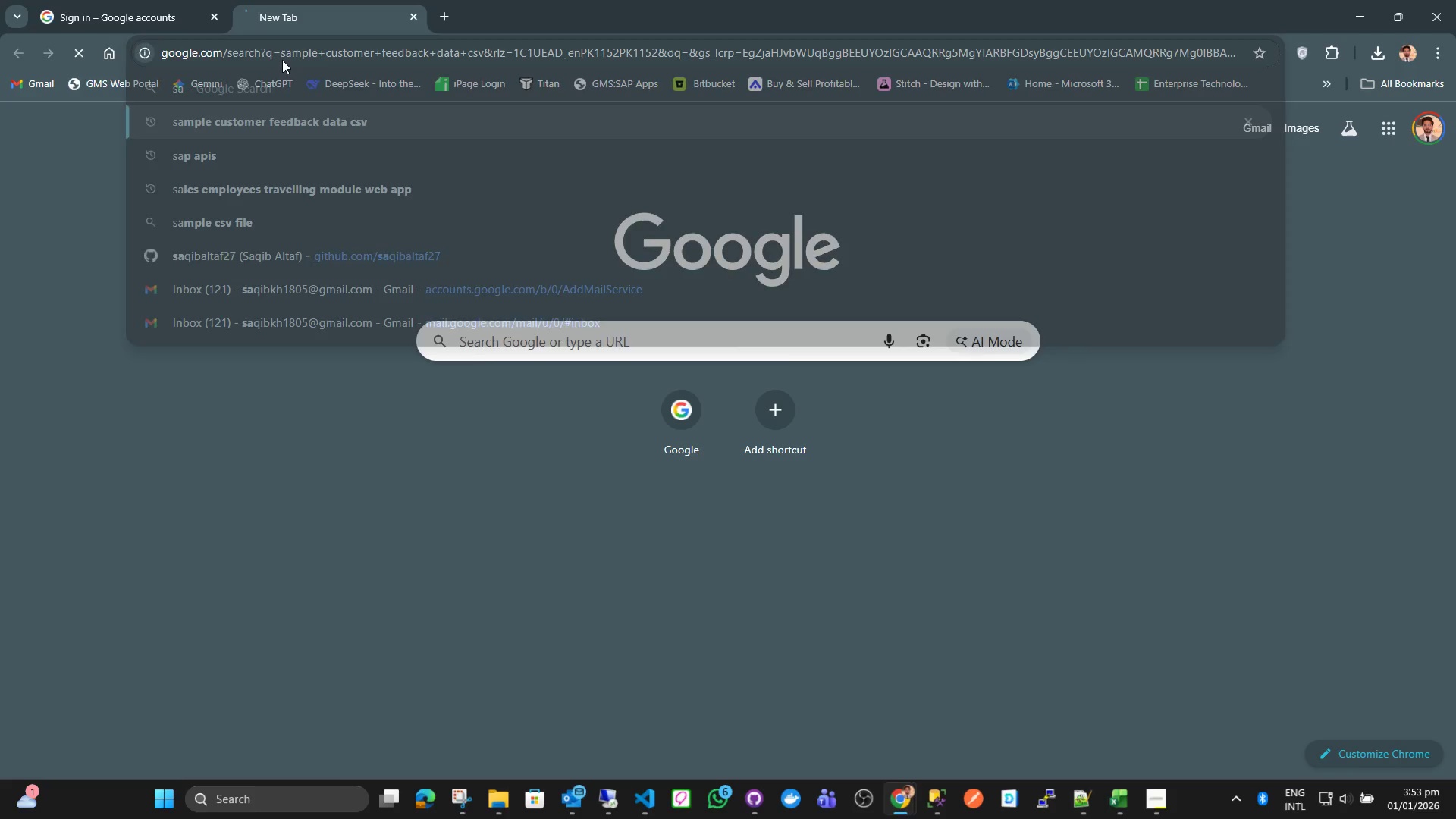 
key(Enter)
 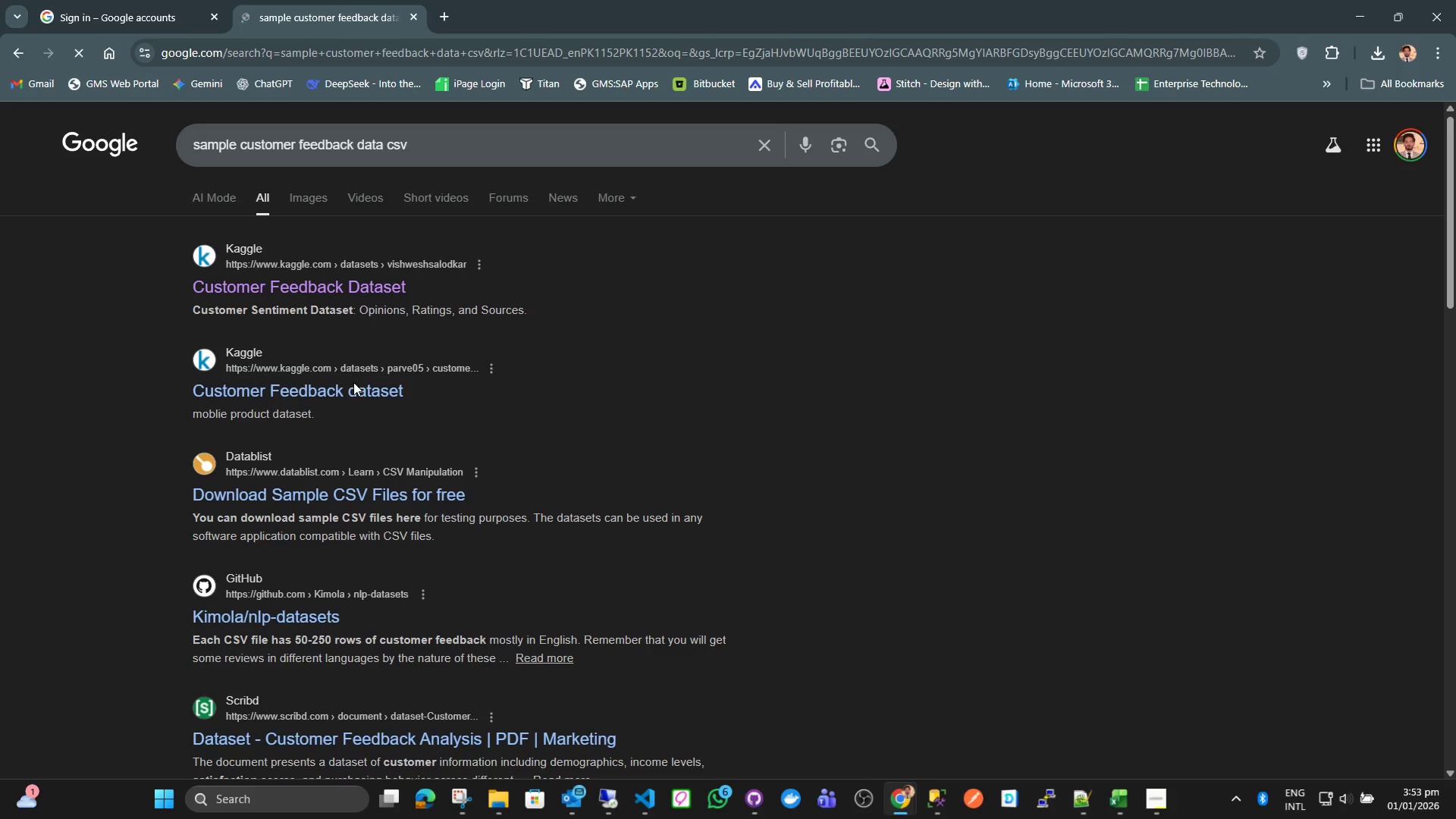 
left_click([353, 387])
 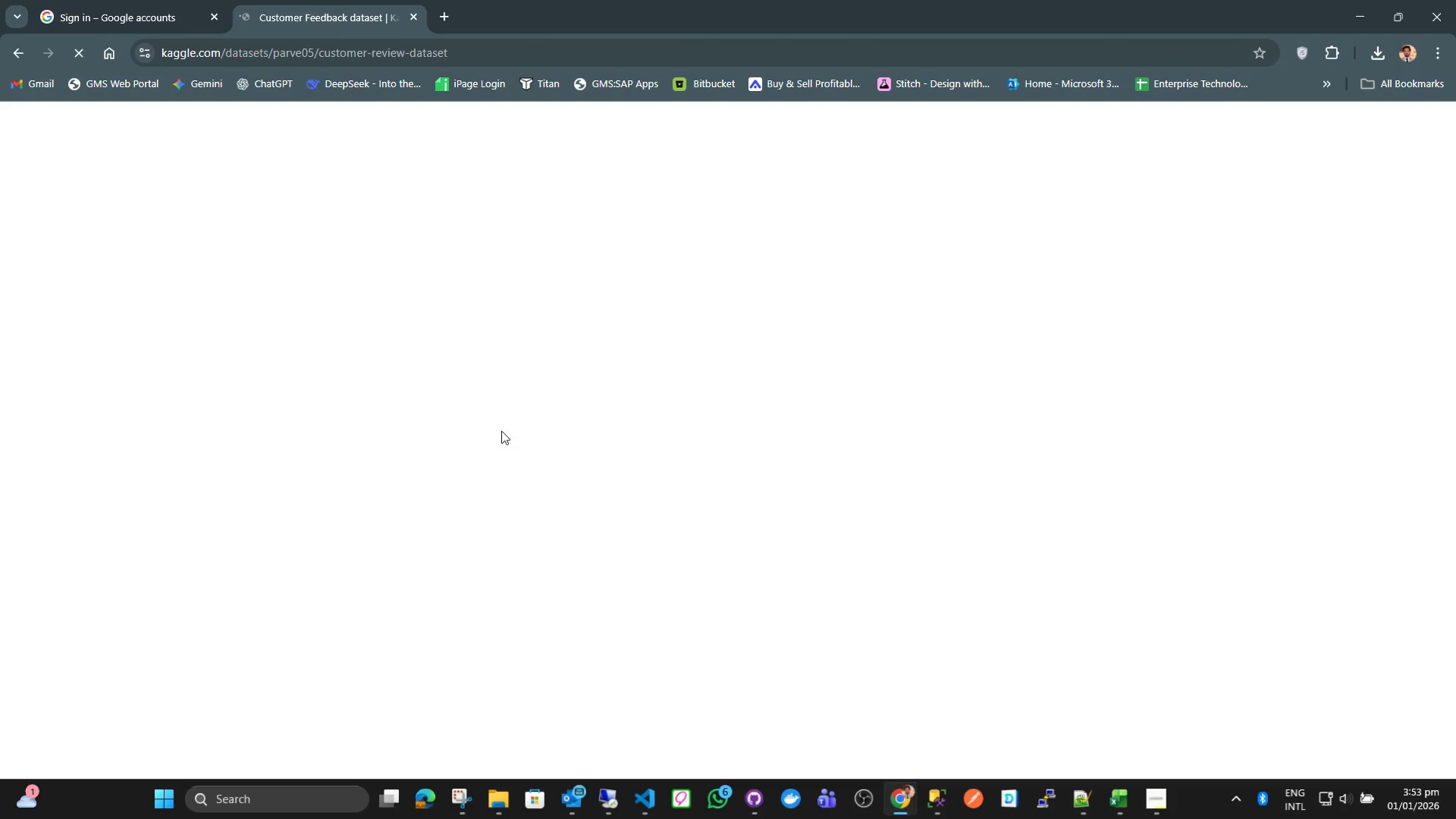 
mouse_move([442, 324])
 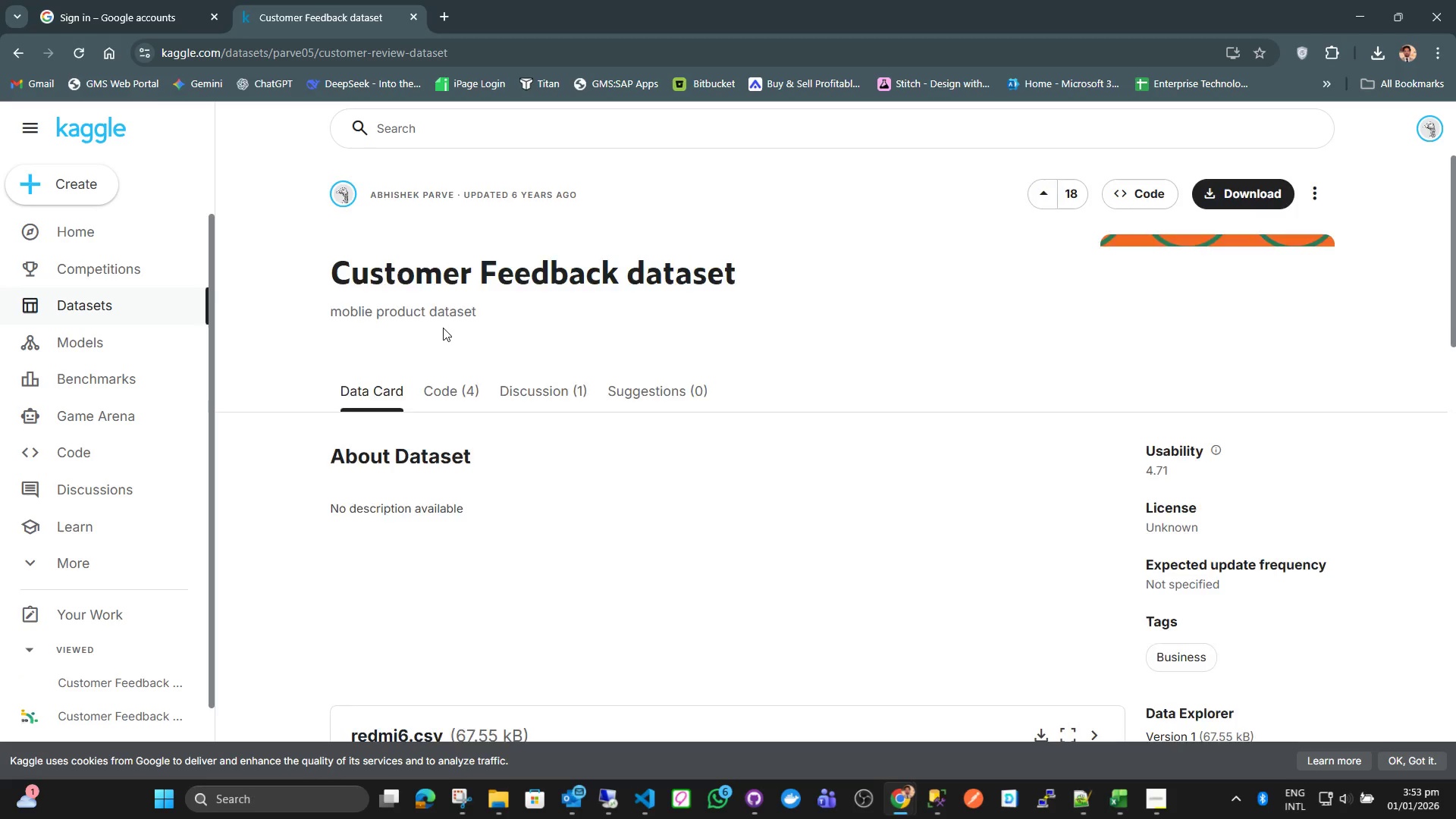 
scroll: coordinate [555, 444], scroll_direction: down, amount: 5.0
 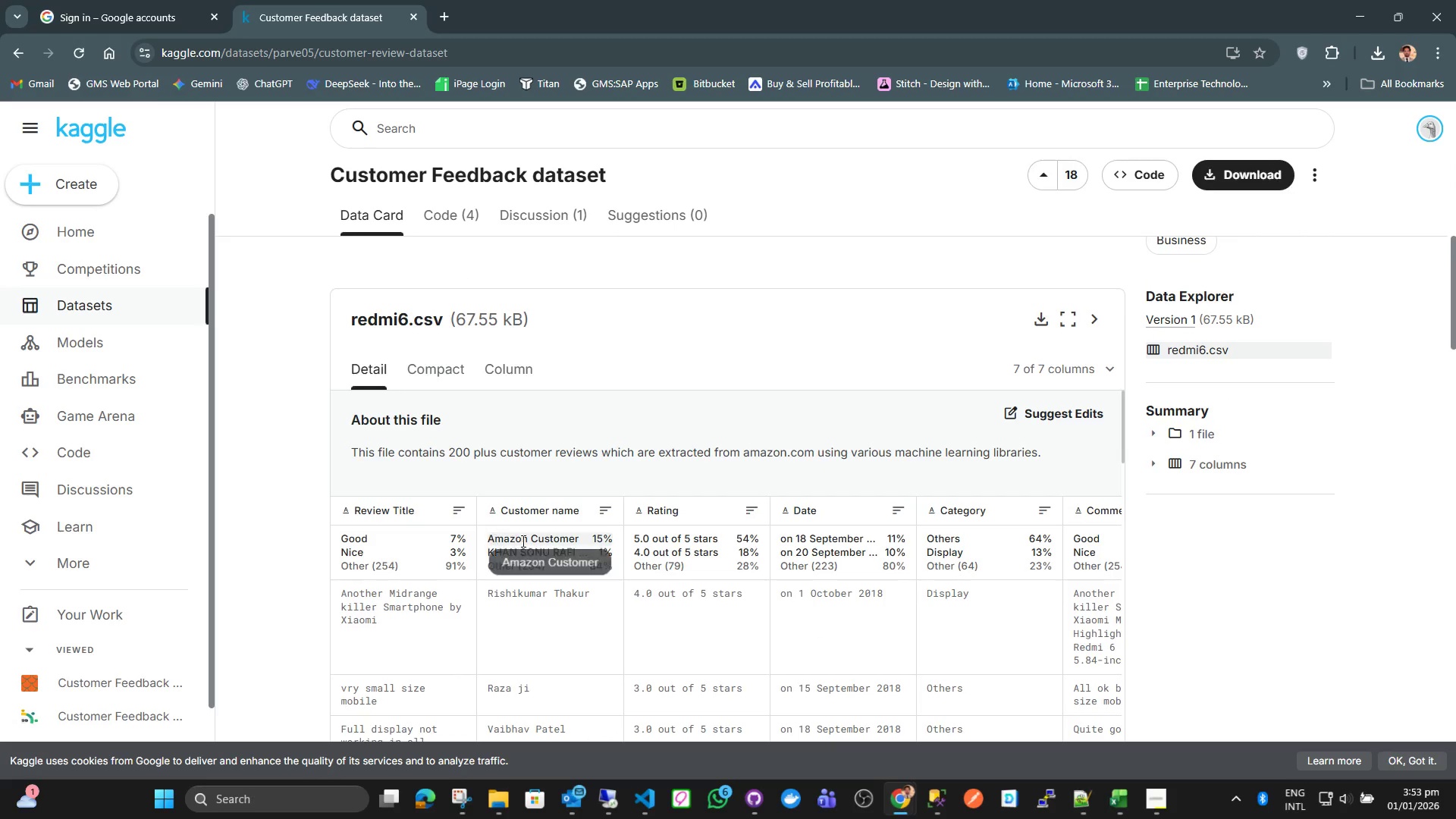 
mouse_move([556, 518])
 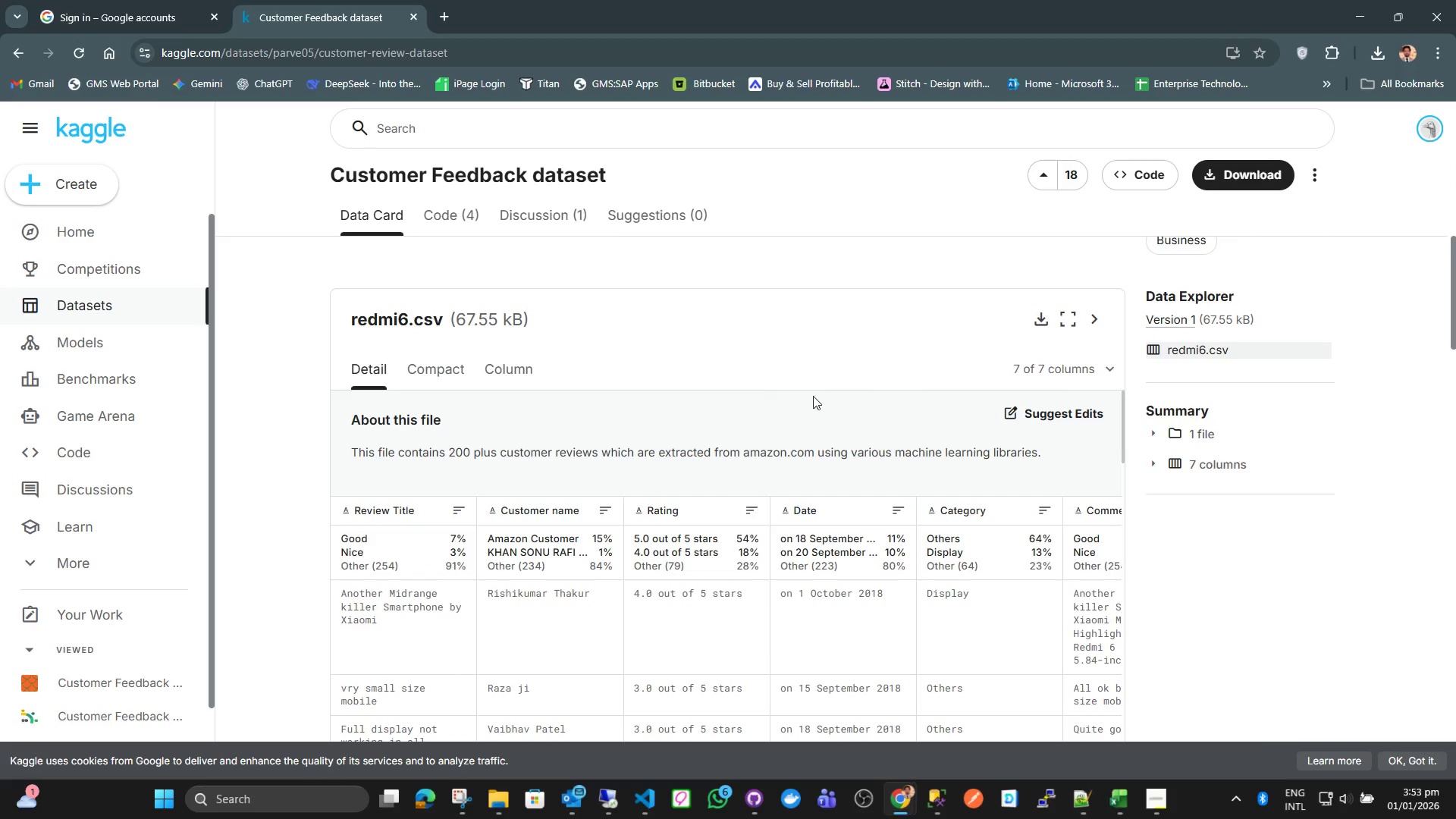 
left_click([1154, 806])